 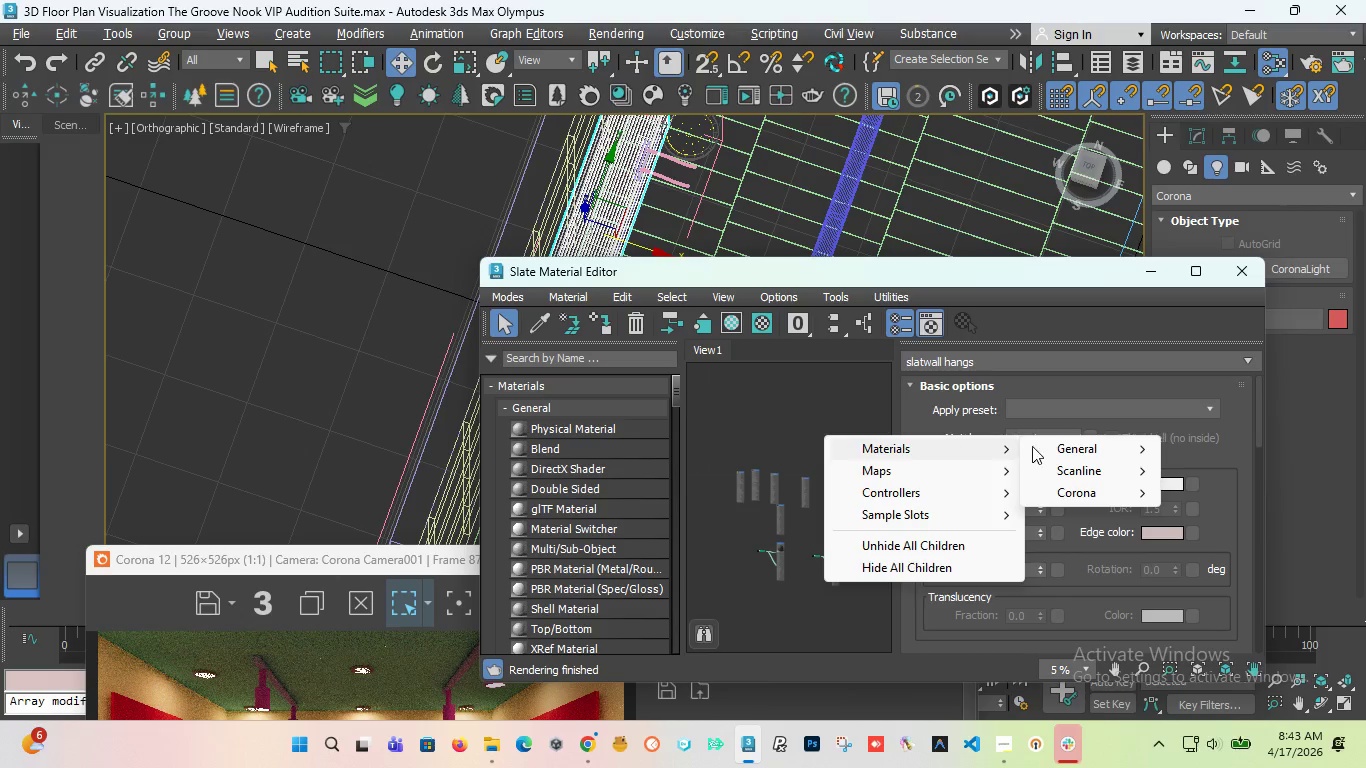 
left_click([1260, 485])
 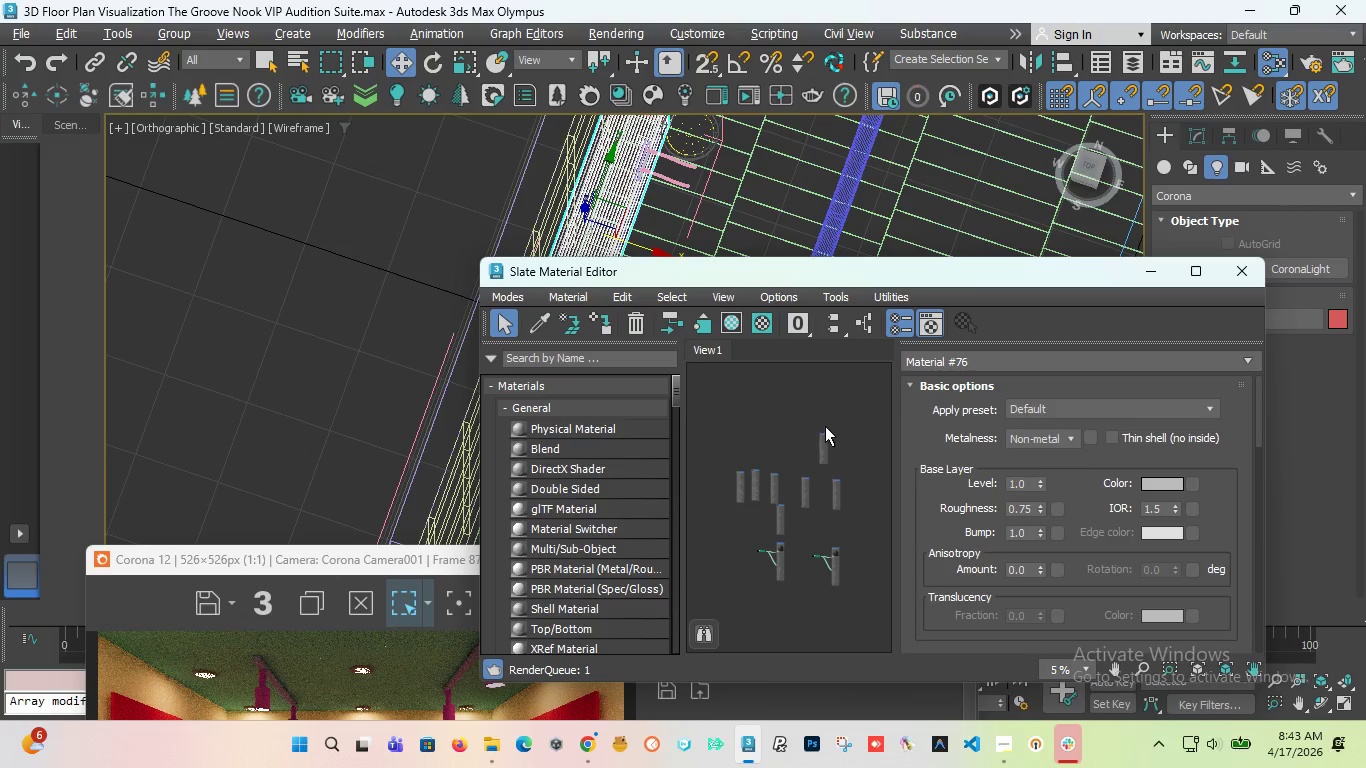 
left_click_drag(start_coordinate=[988, 358], to_coordinate=[839, 358])
 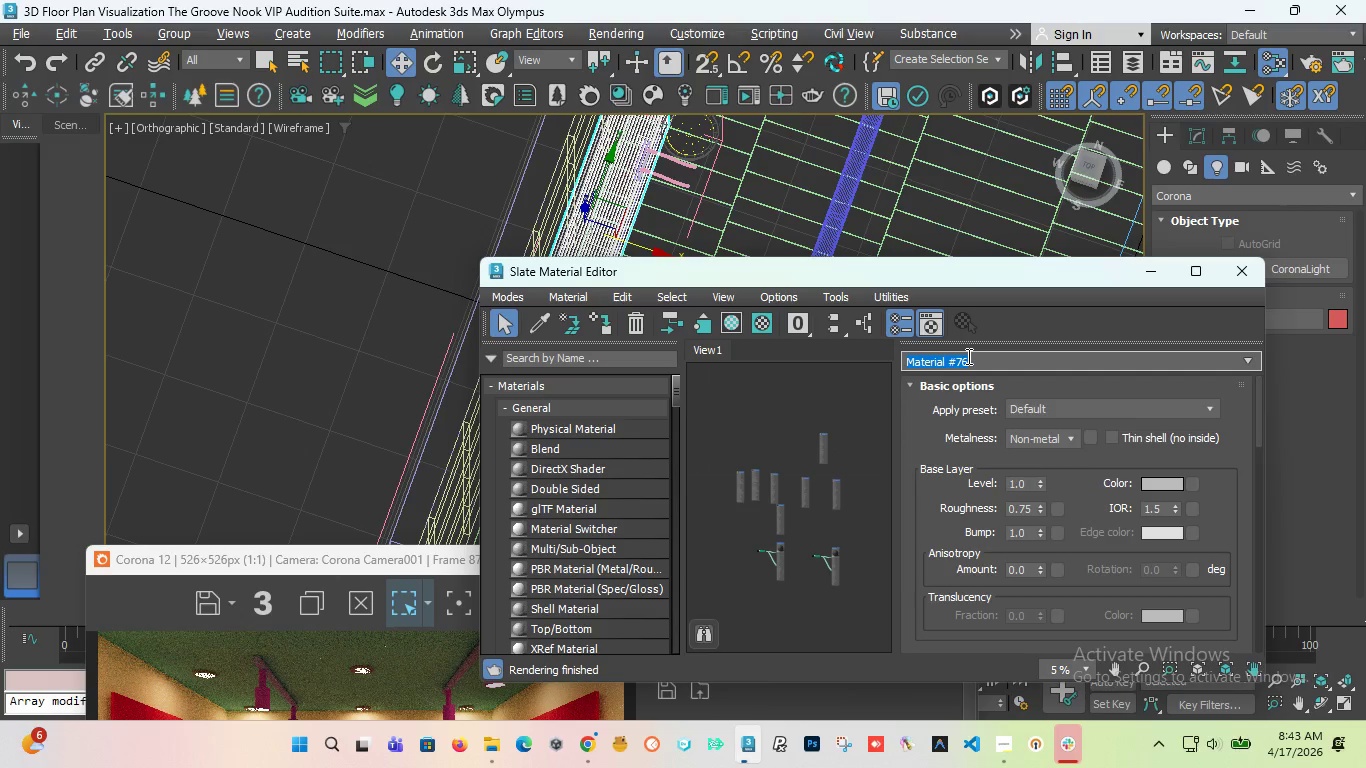 
type(Slatwall)
 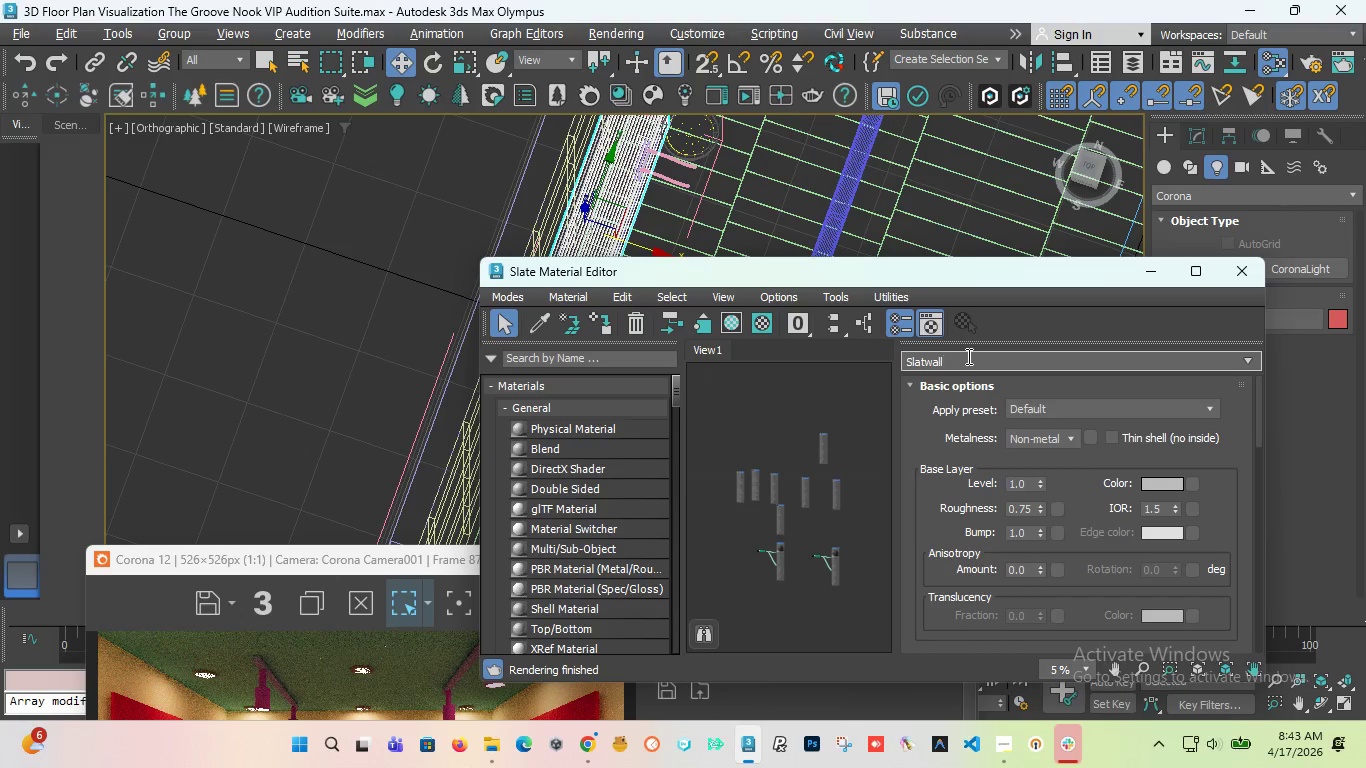 
key(Enter)
 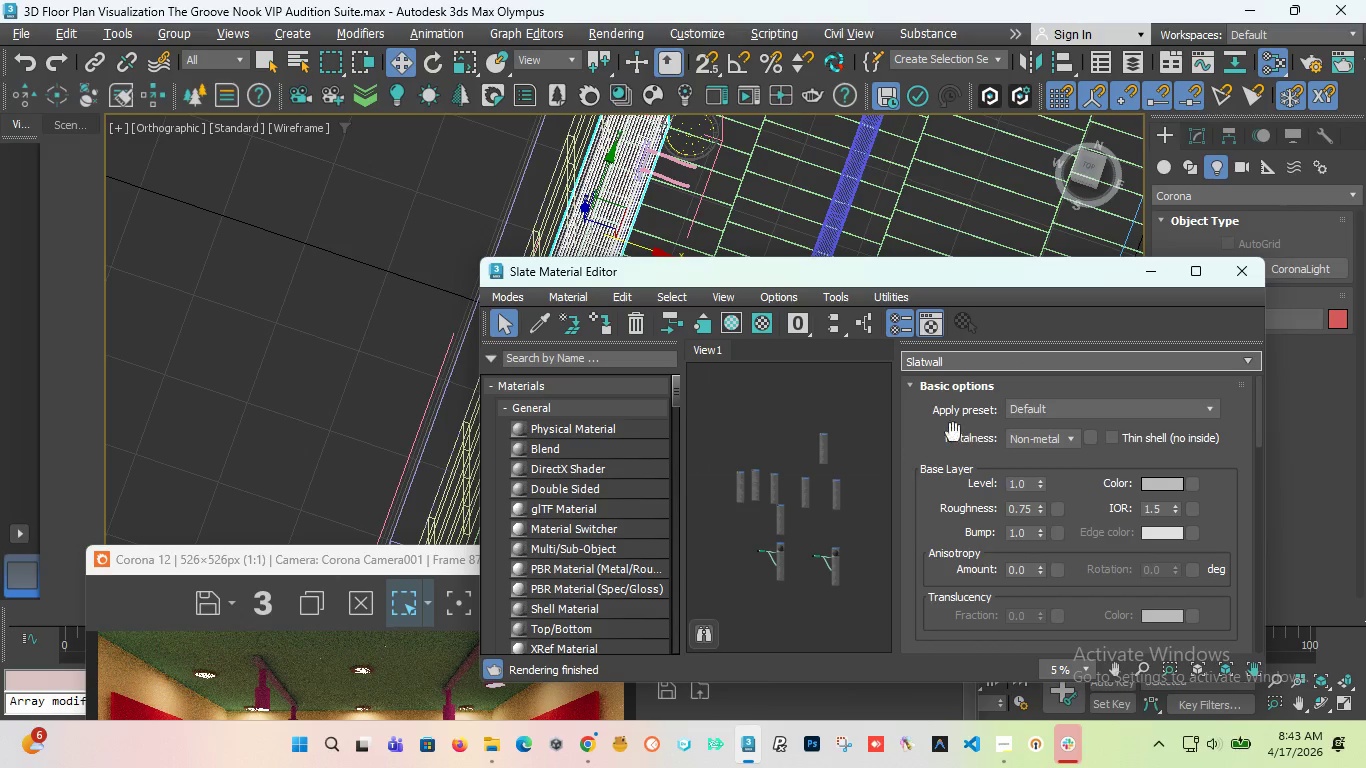 
scroll: coordinate [820, 440], scroll_direction: up, amount: 3.0
 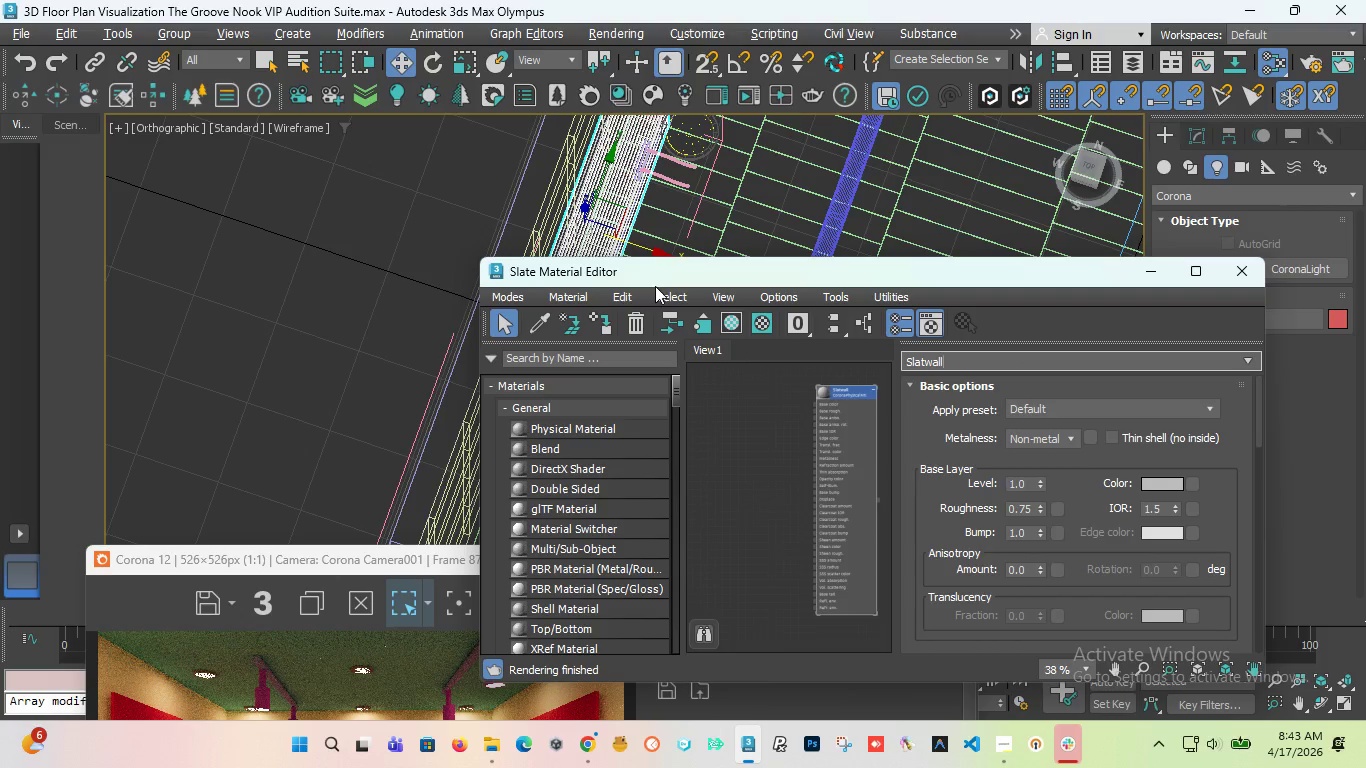 
left_click_drag(start_coordinate=[654, 278], to_coordinate=[612, 571])
 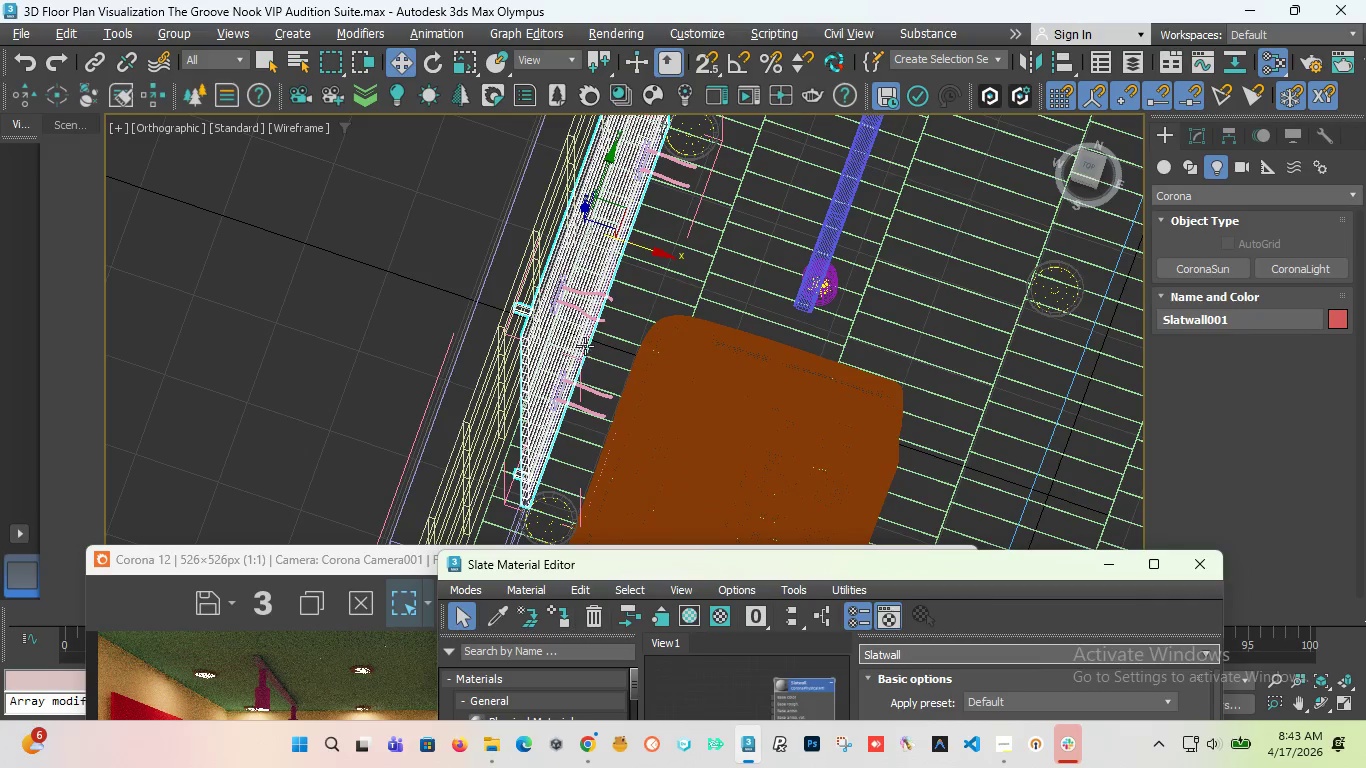 
scroll: coordinate [585, 346], scroll_direction: down, amount: 4.0
 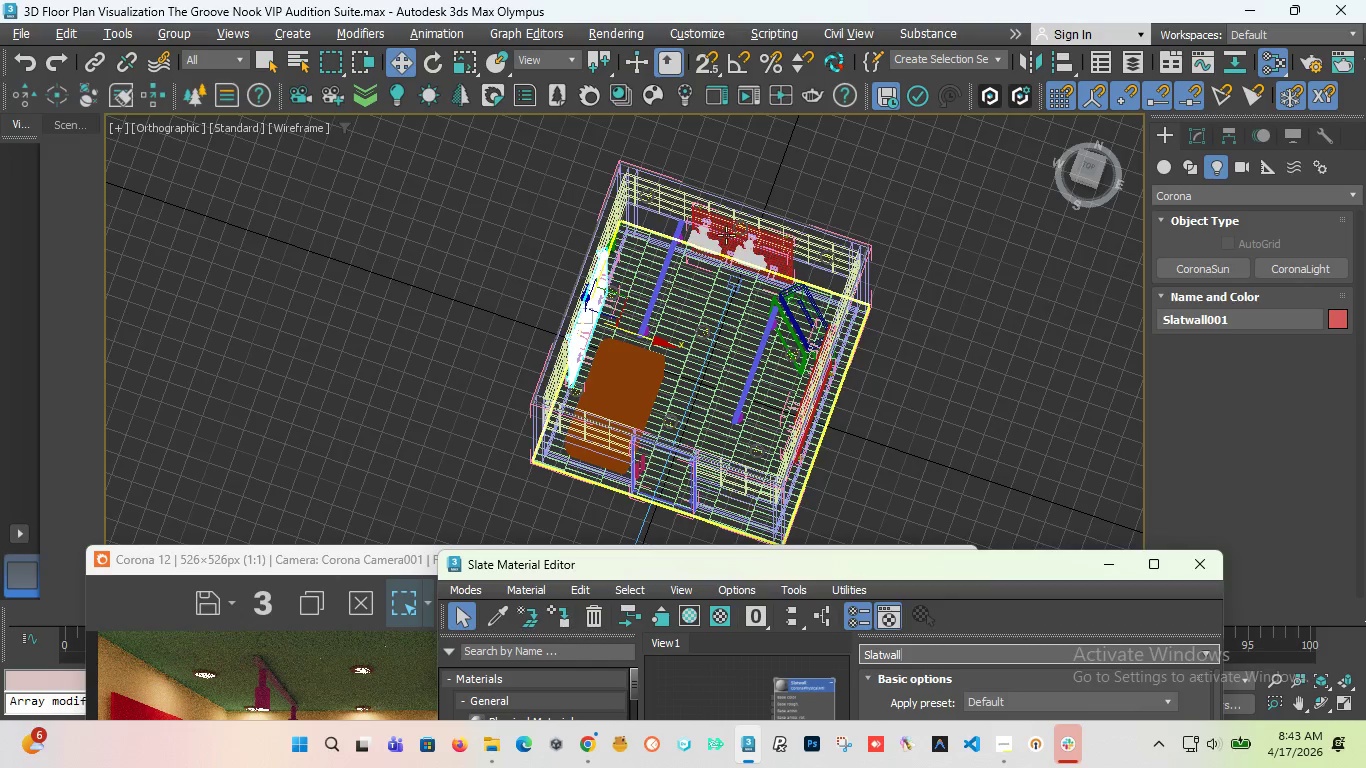 
scroll: coordinate [777, 230], scroll_direction: up, amount: 3.0
 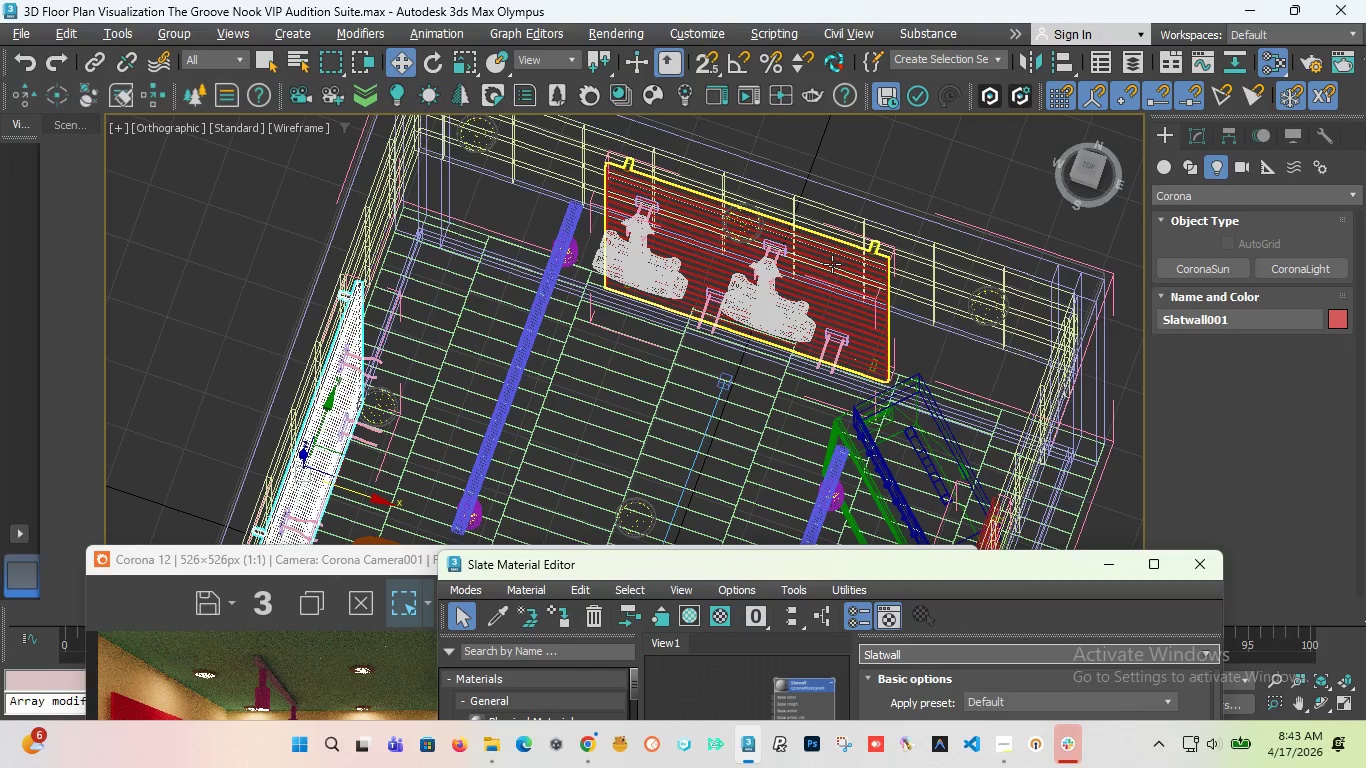 
hold_key(key=ControlLeft, duration=0.84)
left_click([832, 264])
 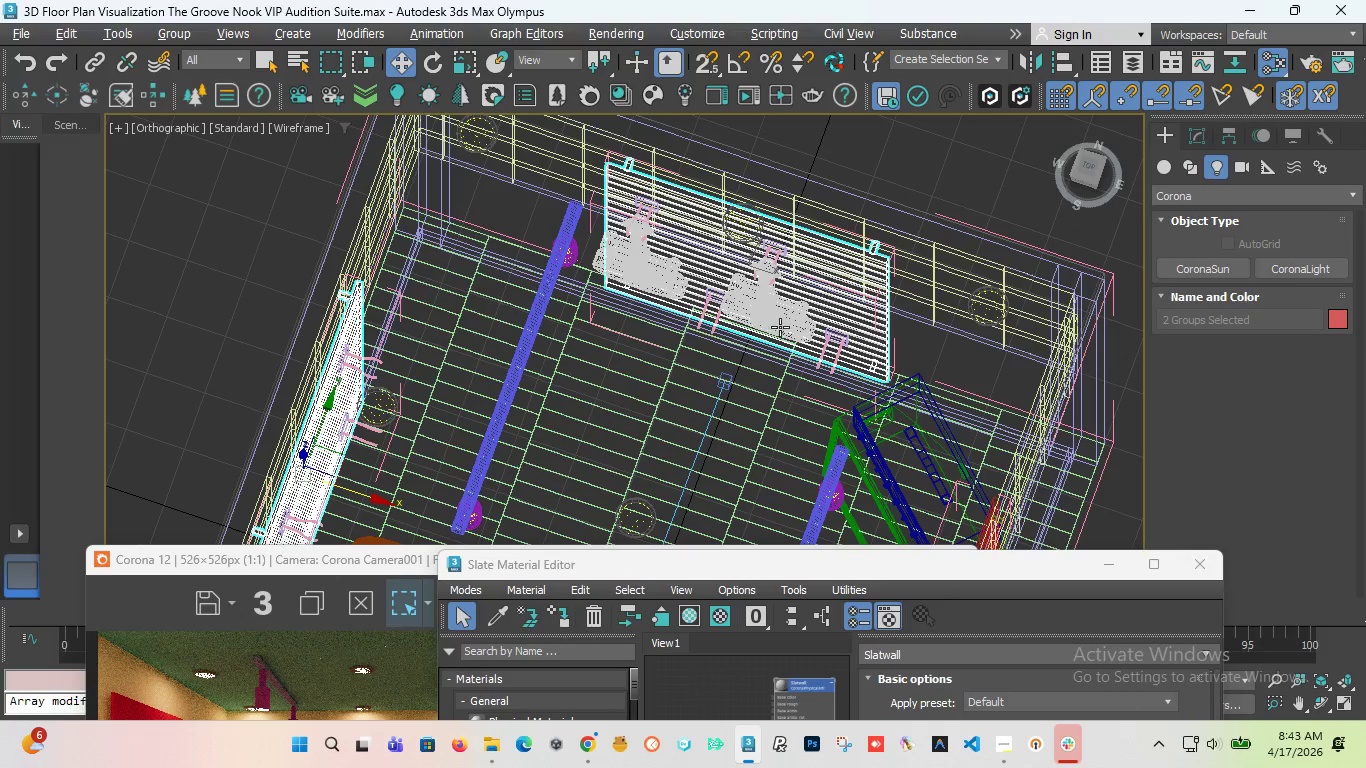 
scroll: coordinate [671, 291], scroll_direction: down, amount: 2.0
 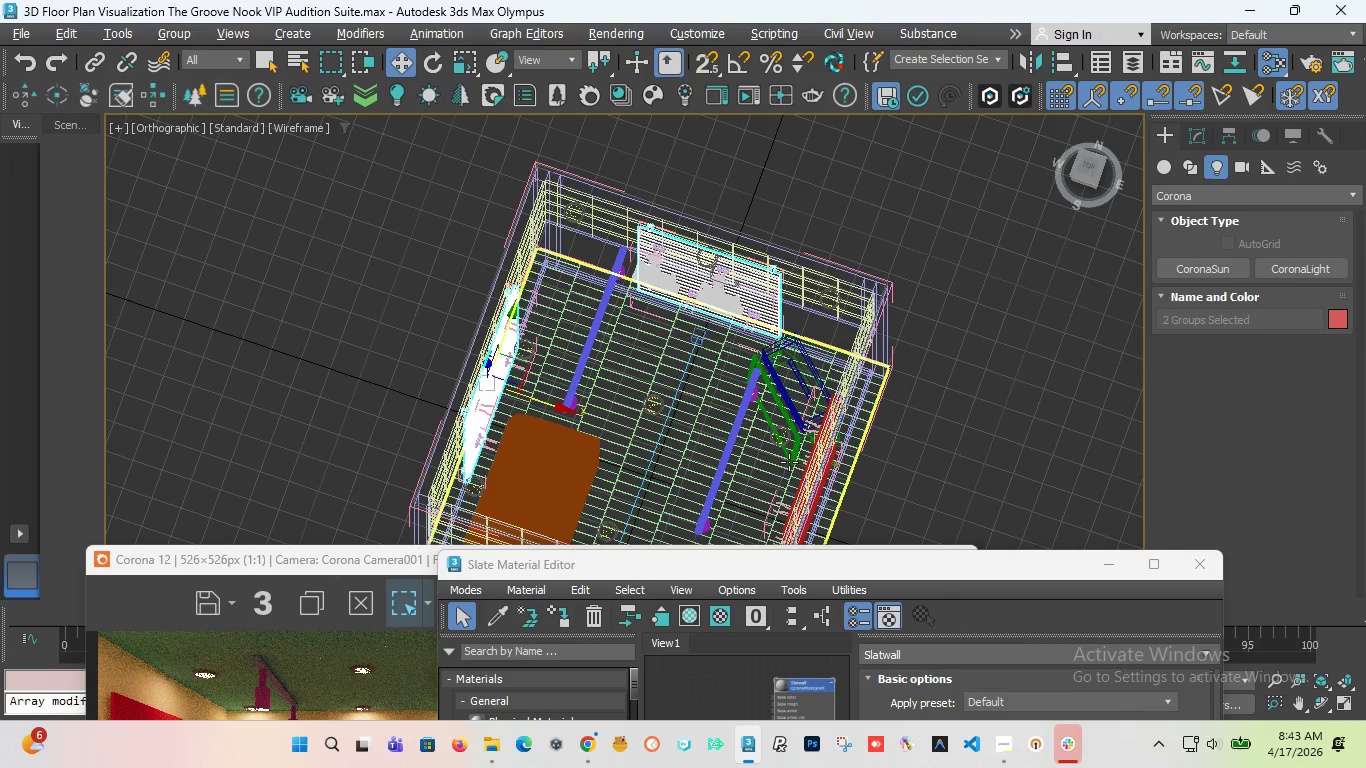 
hold_key(key=ControlLeft, duration=0.88)
 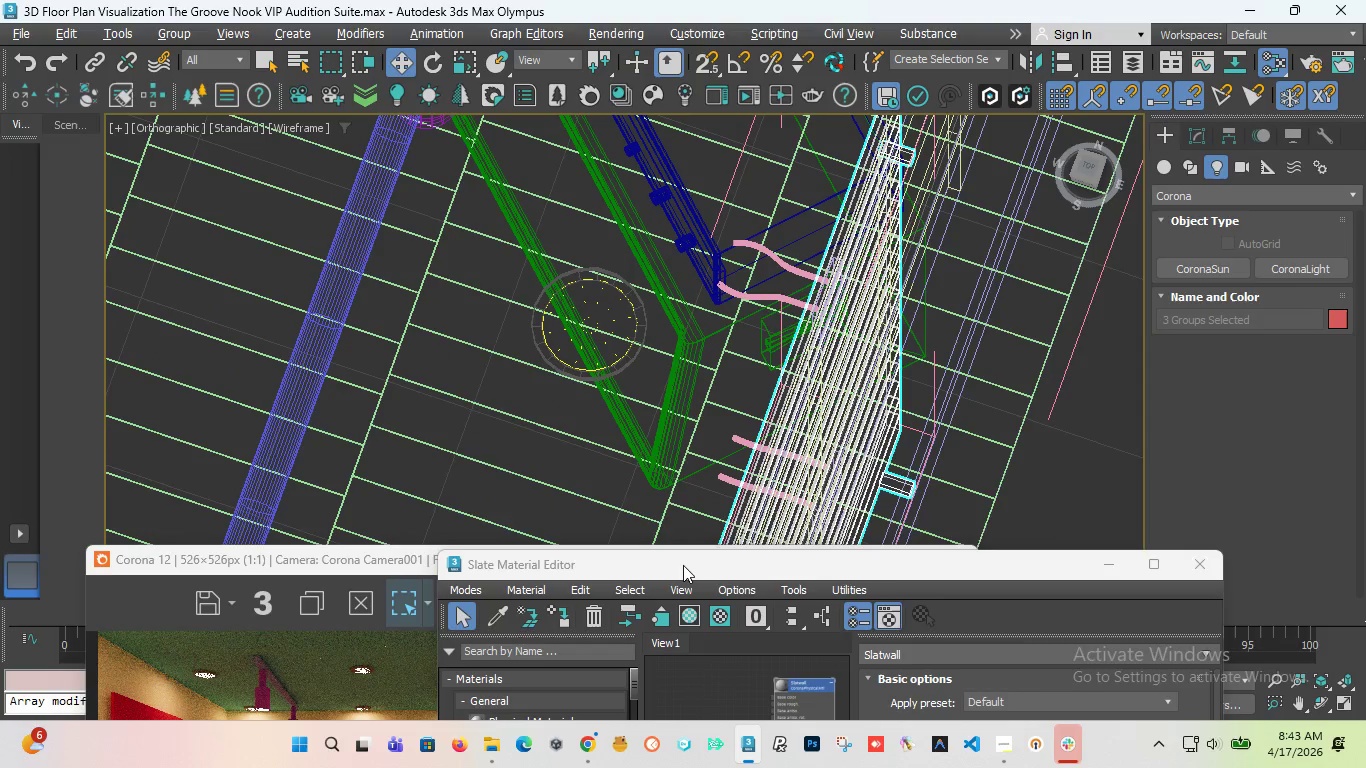 
scroll: coordinate [839, 450], scroll_direction: up, amount: 5.0
 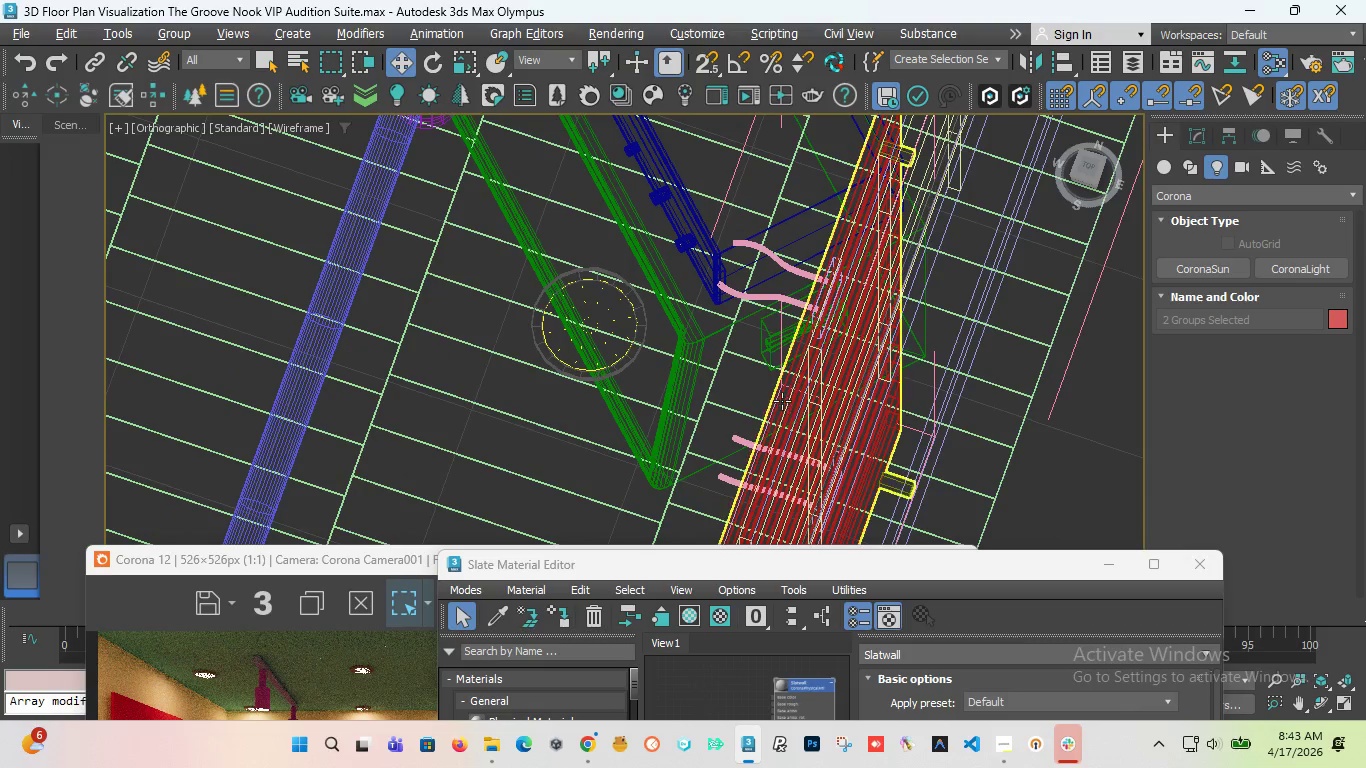 
left_click([782, 401])
 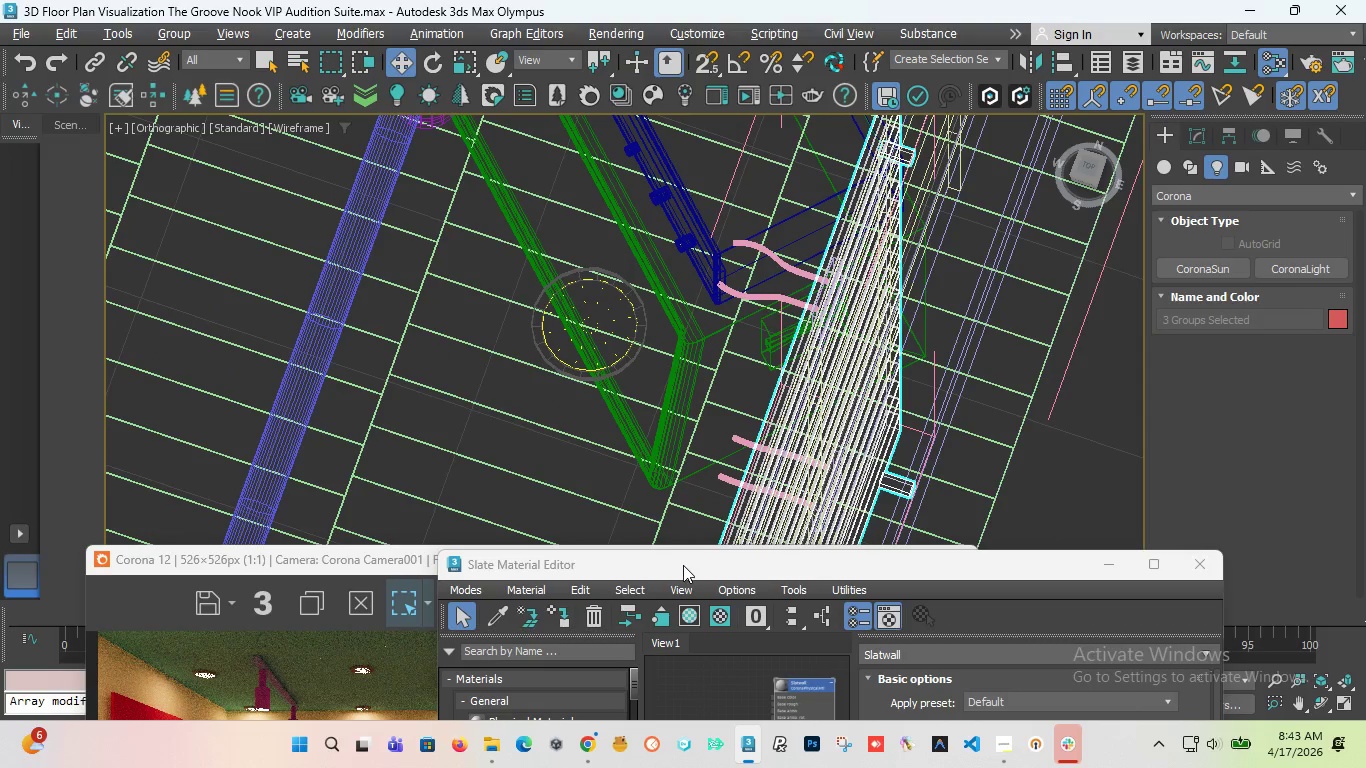 
left_click_drag(start_coordinate=[683, 565], to_coordinate=[691, 287])
 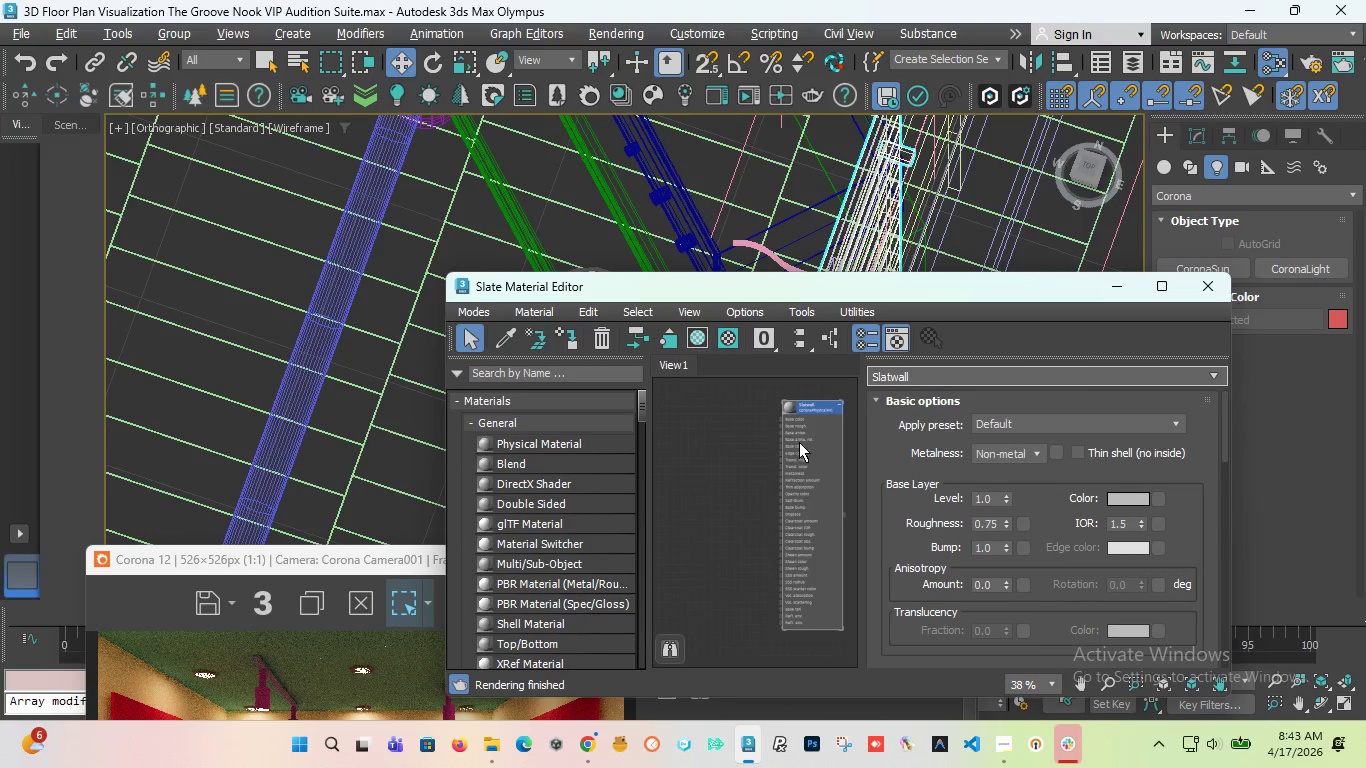 
left_click([801, 441])
 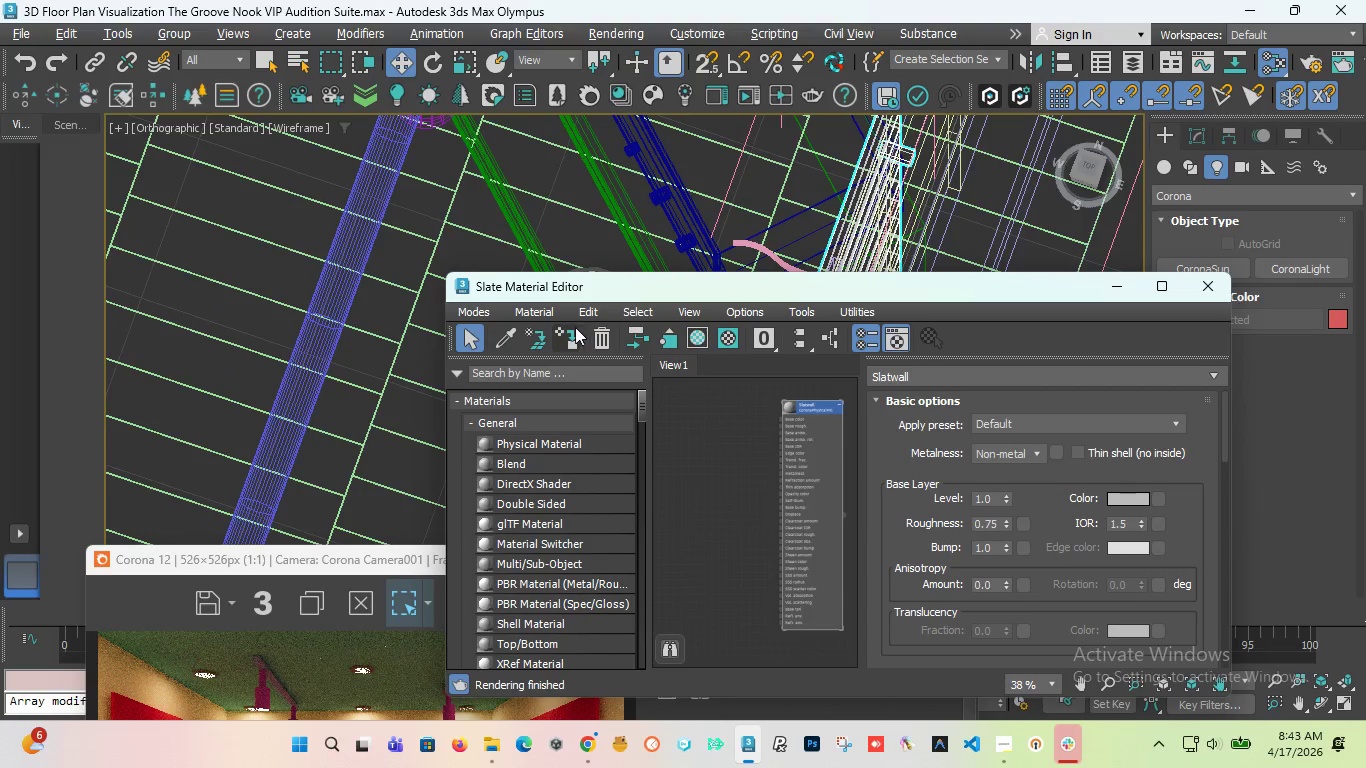 
left_click([571, 338])
 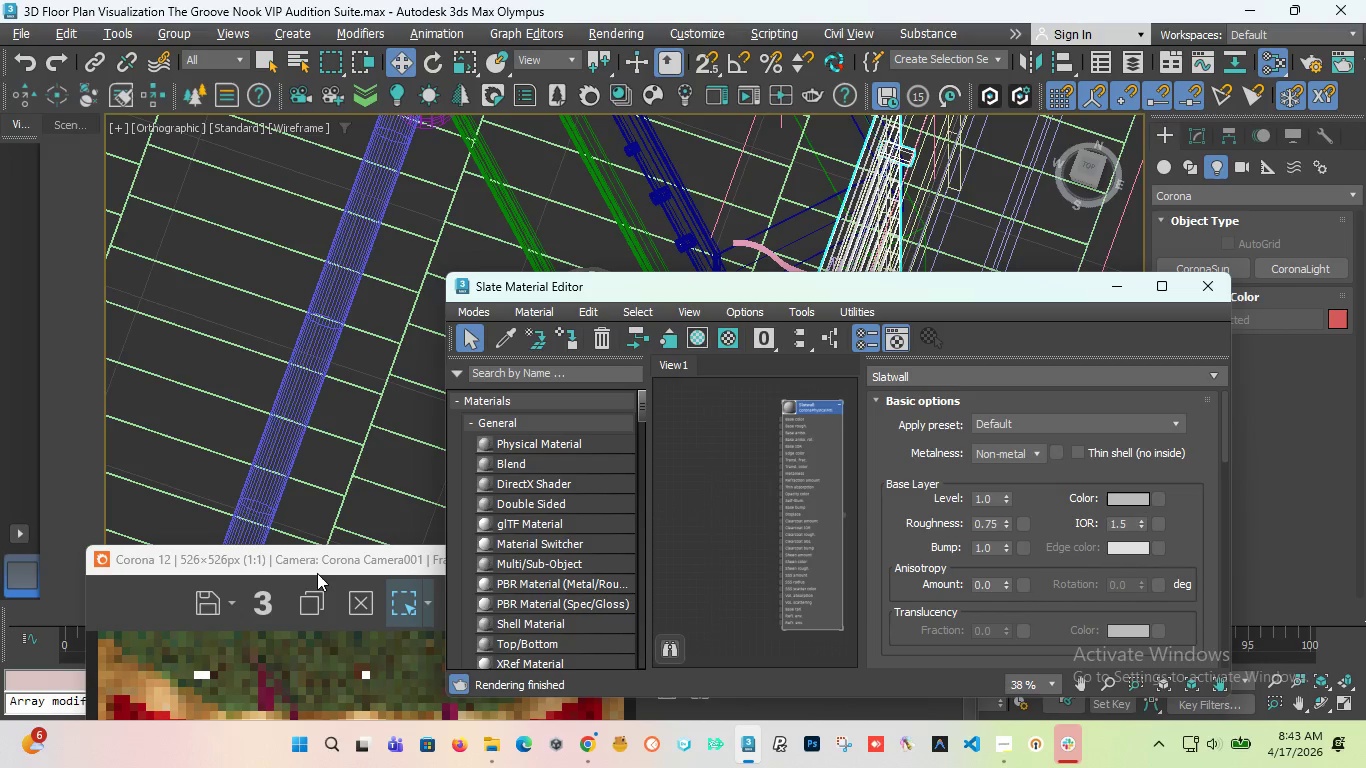 
left_click_drag(start_coordinate=[316, 566], to_coordinate=[240, 253])
 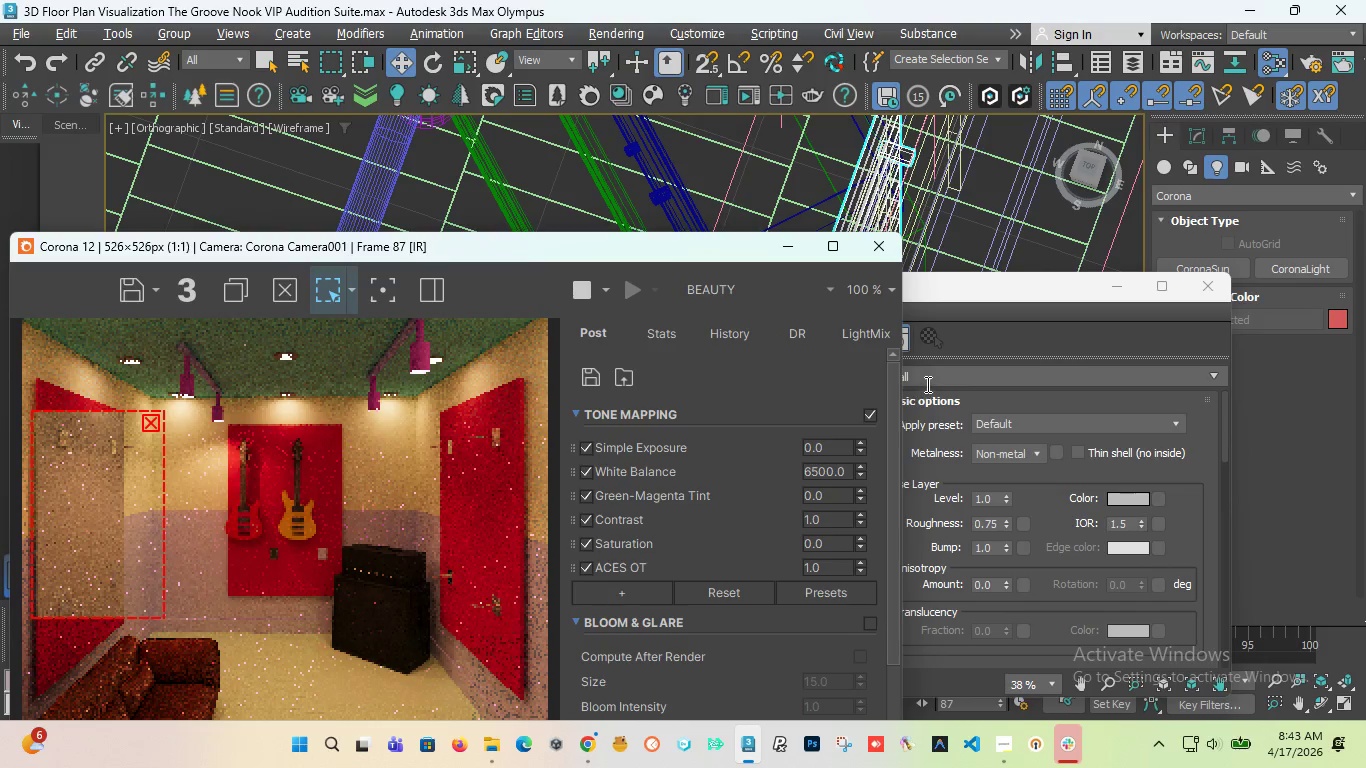 
wait(5.39)
 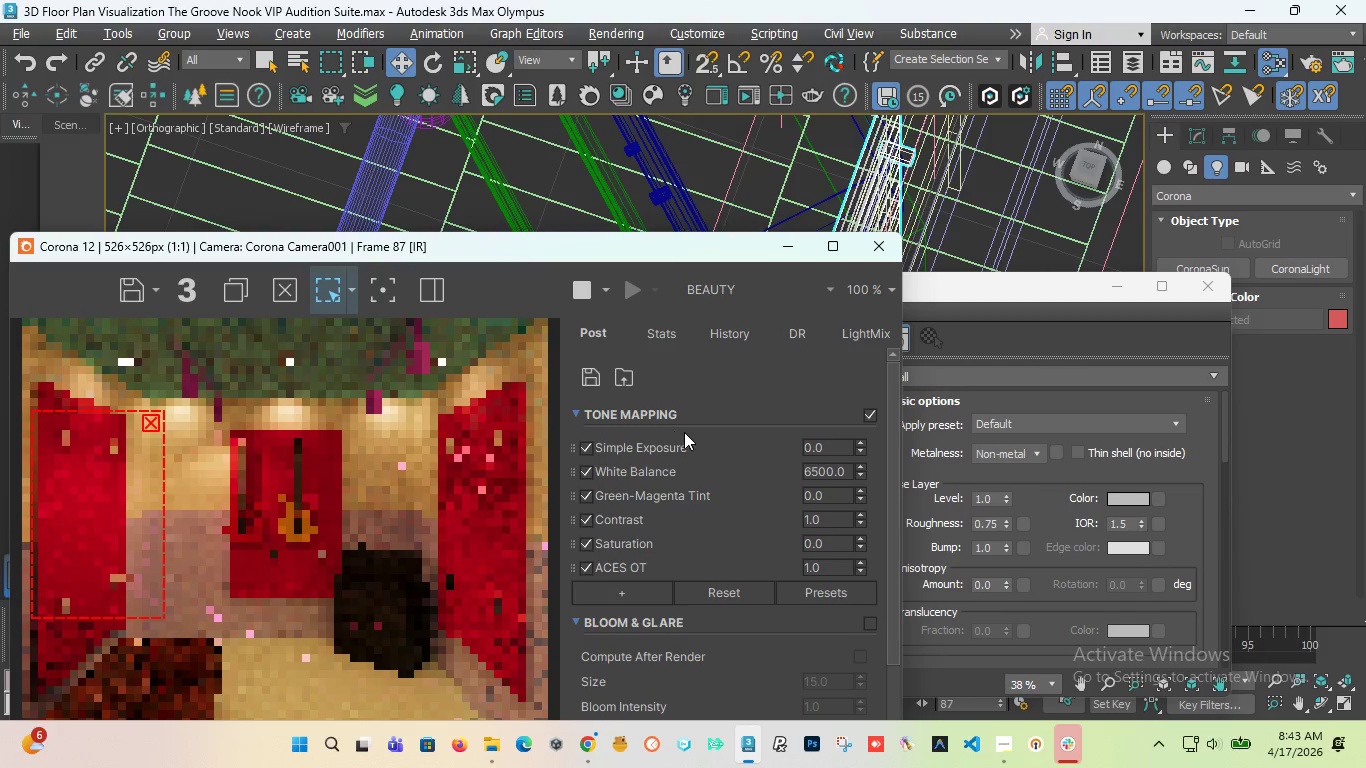 
left_click([937, 290])
 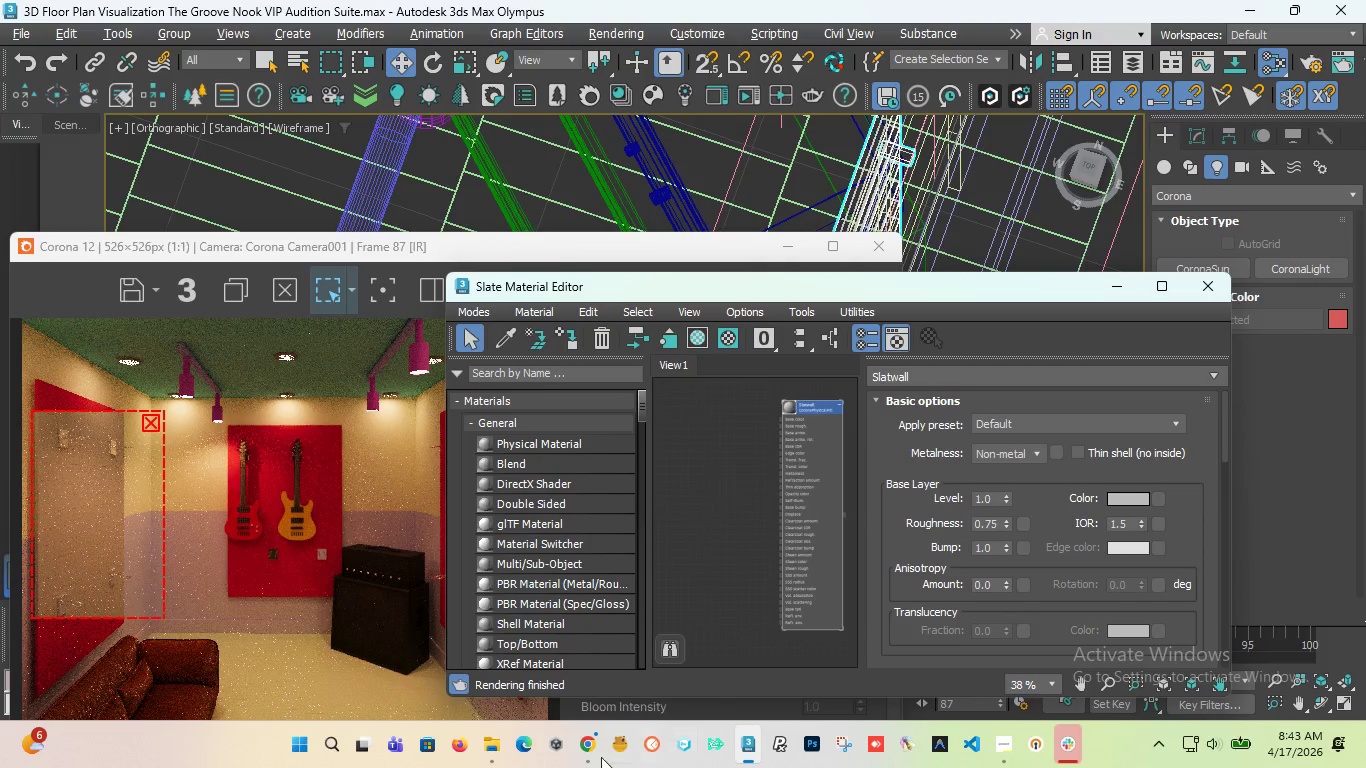 
mouse_move([494, 750])
 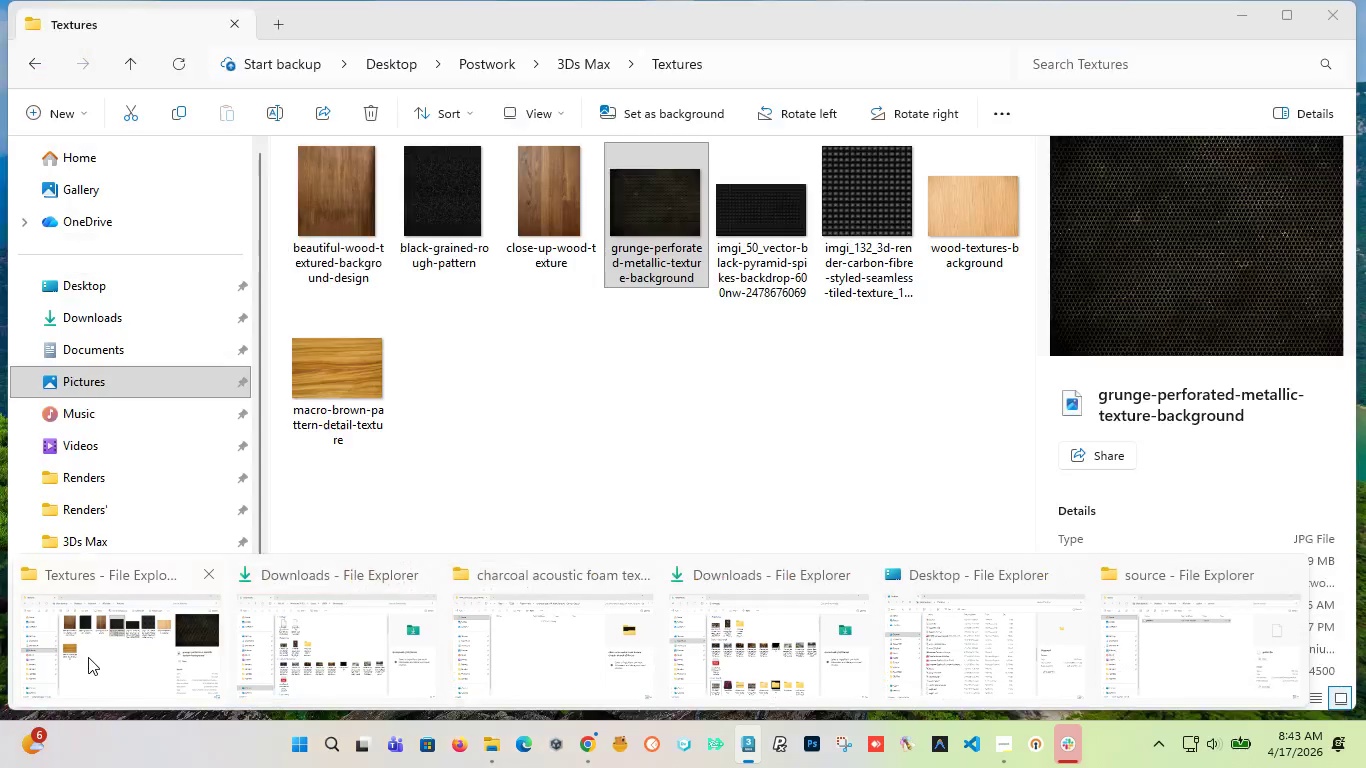 
left_click([88, 657])
 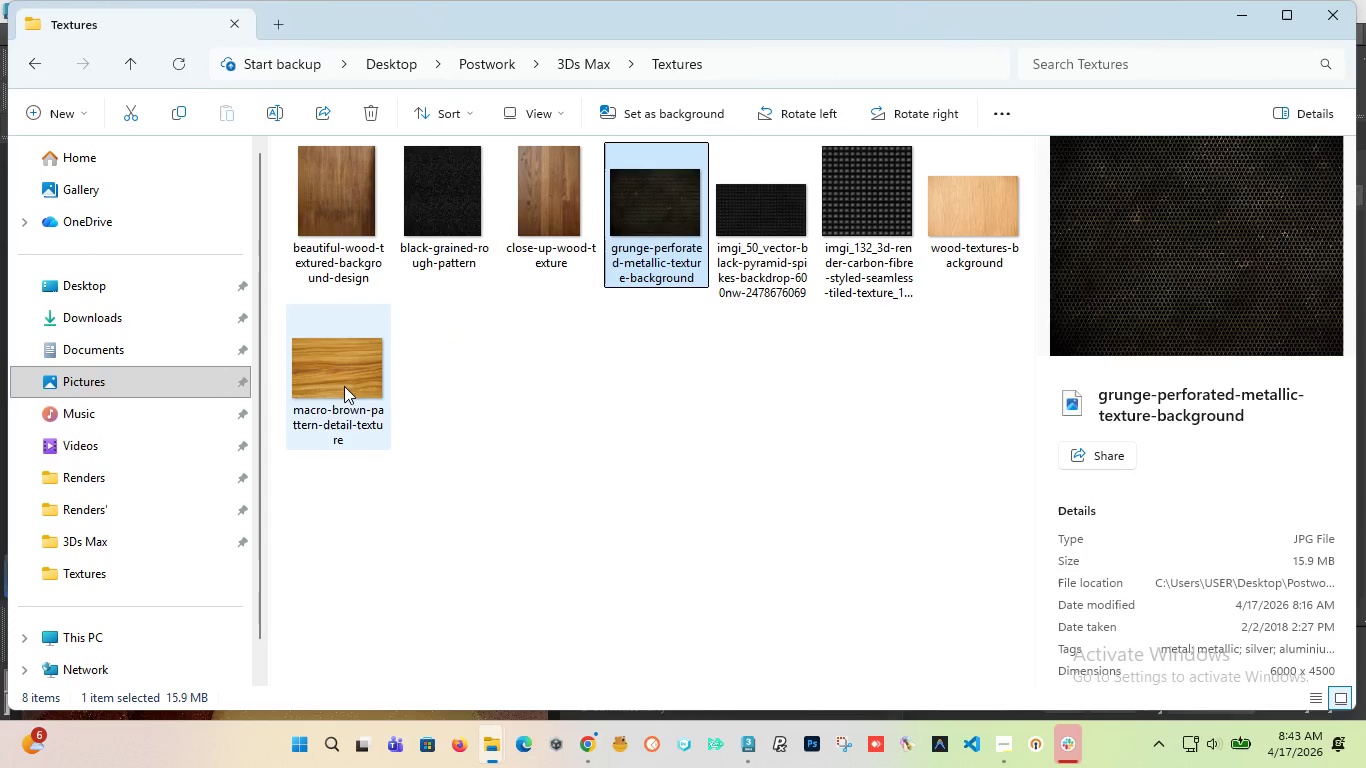 
left_click_drag(start_coordinate=[344, 386], to_coordinate=[733, 433])
 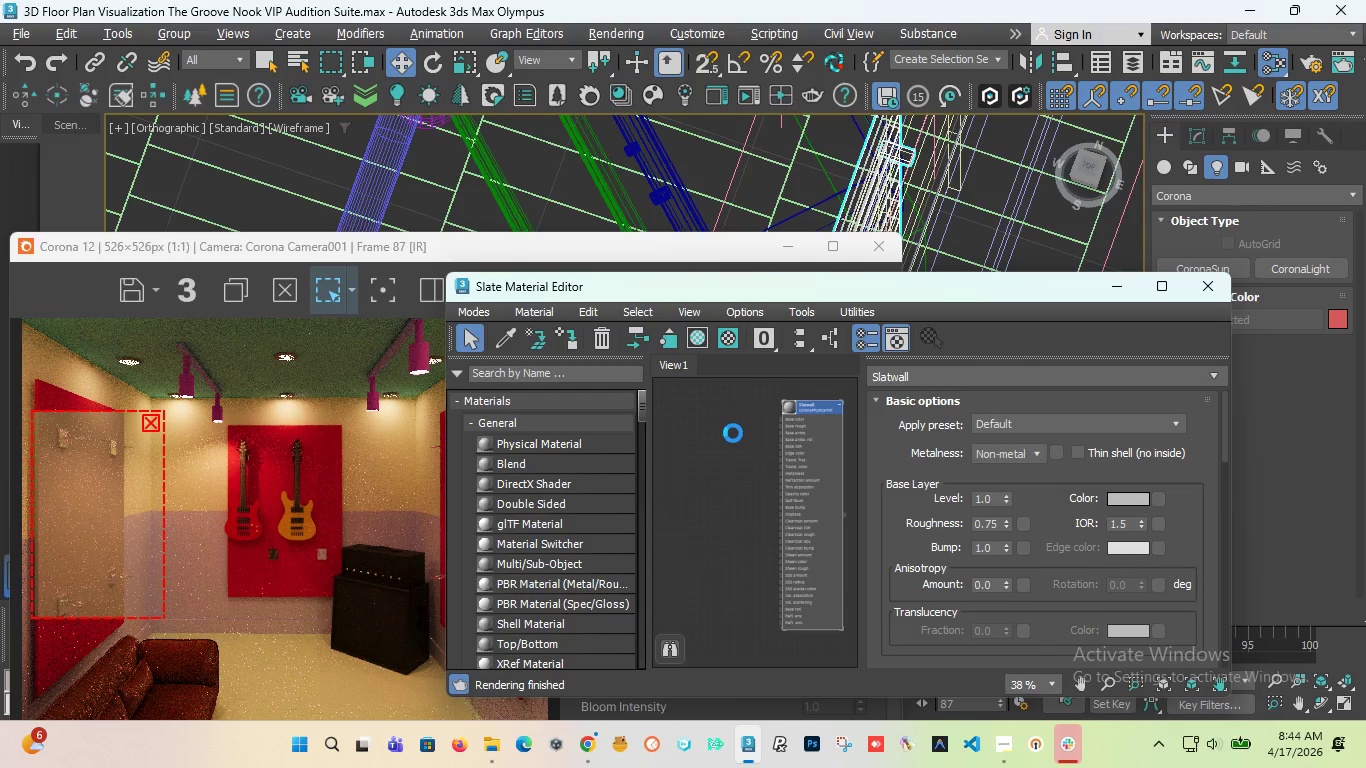 
left_click_drag(start_coordinate=[755, 429], to_coordinate=[703, 429])
 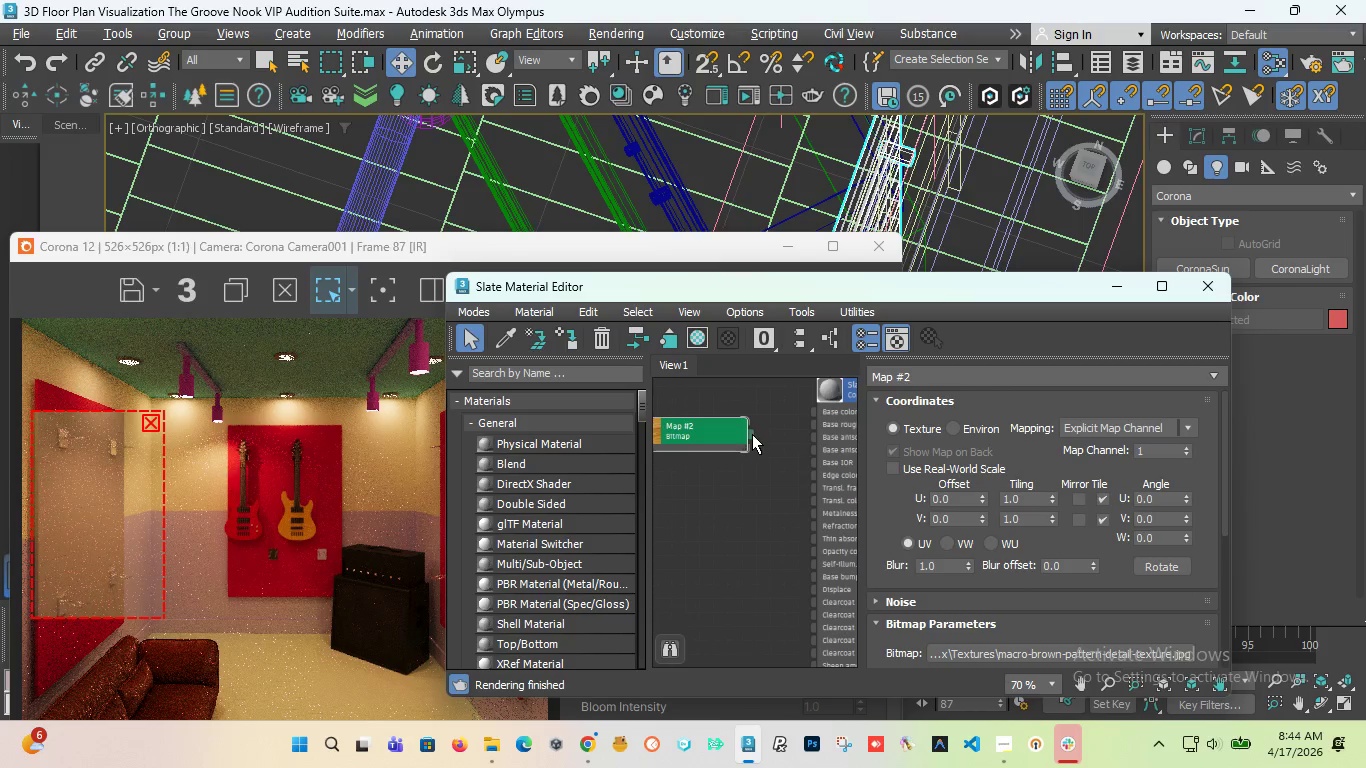 
scroll: coordinate [742, 429], scroll_direction: up, amount: 3.0
 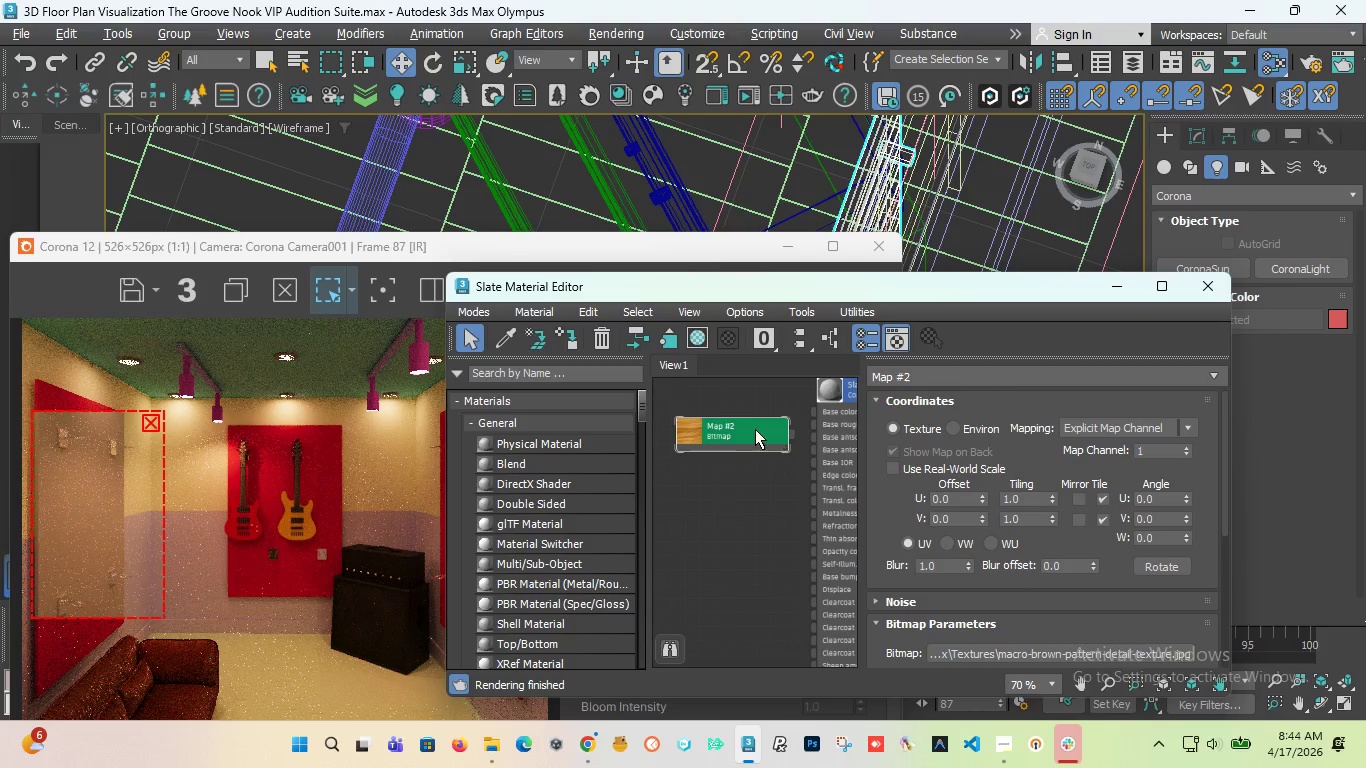 
left_click_drag(start_coordinate=[750, 434], to_coordinate=[814, 414])
 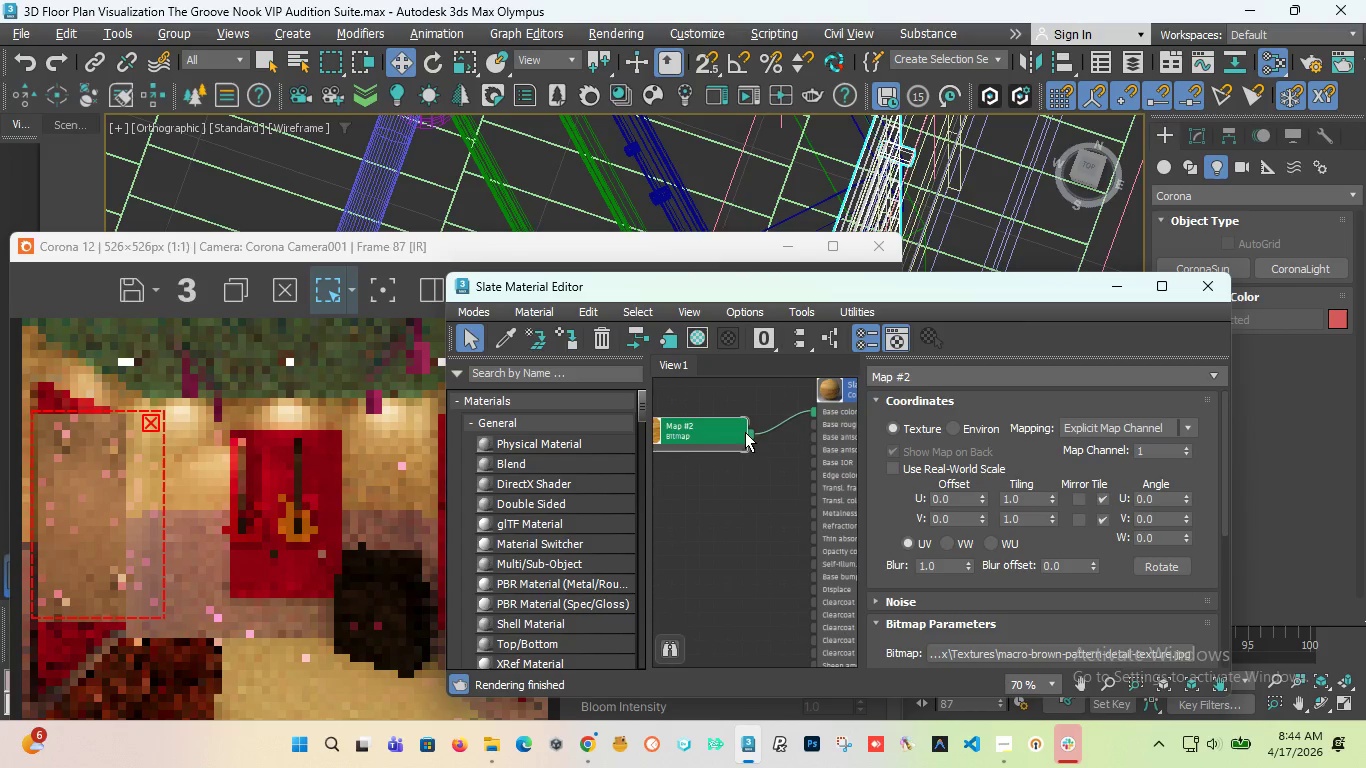 
left_click_drag(start_coordinate=[733, 435], to_coordinate=[712, 423])
 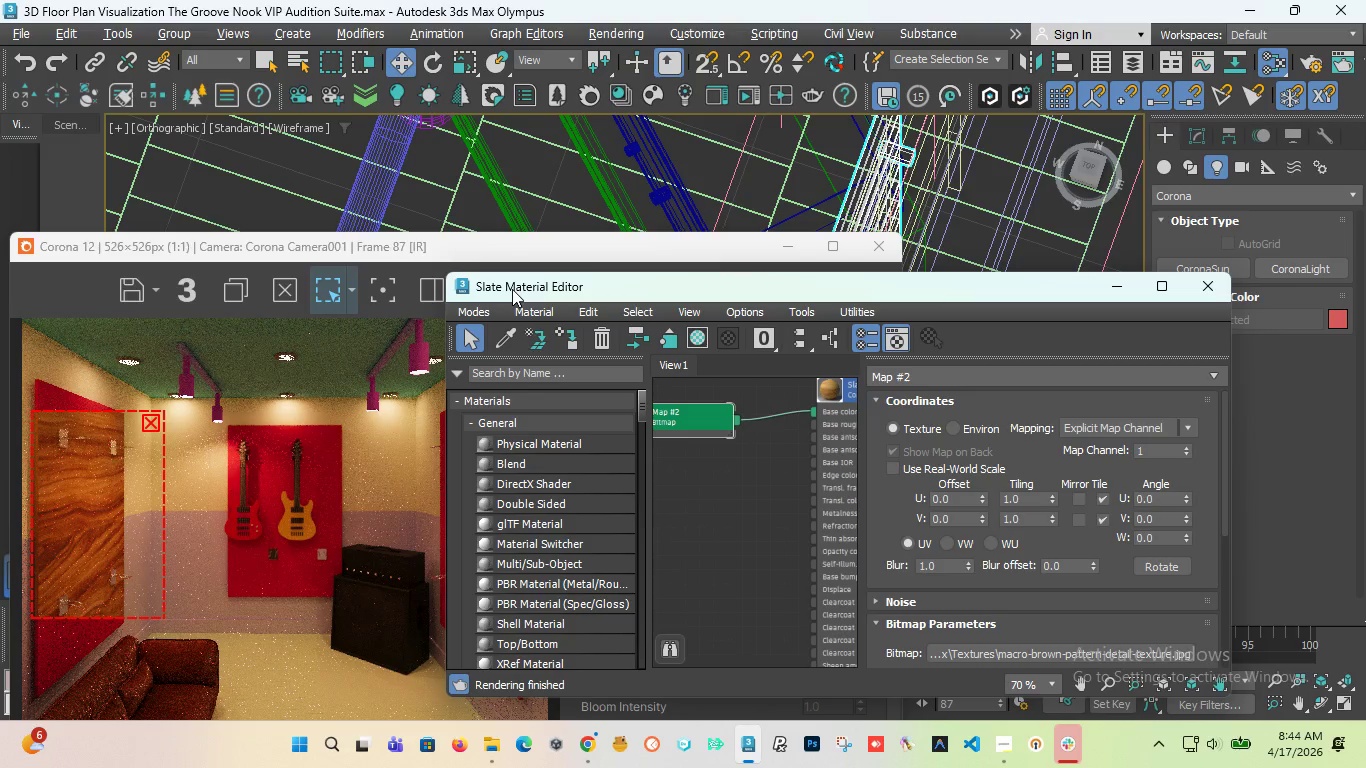 
wait(14.72)
 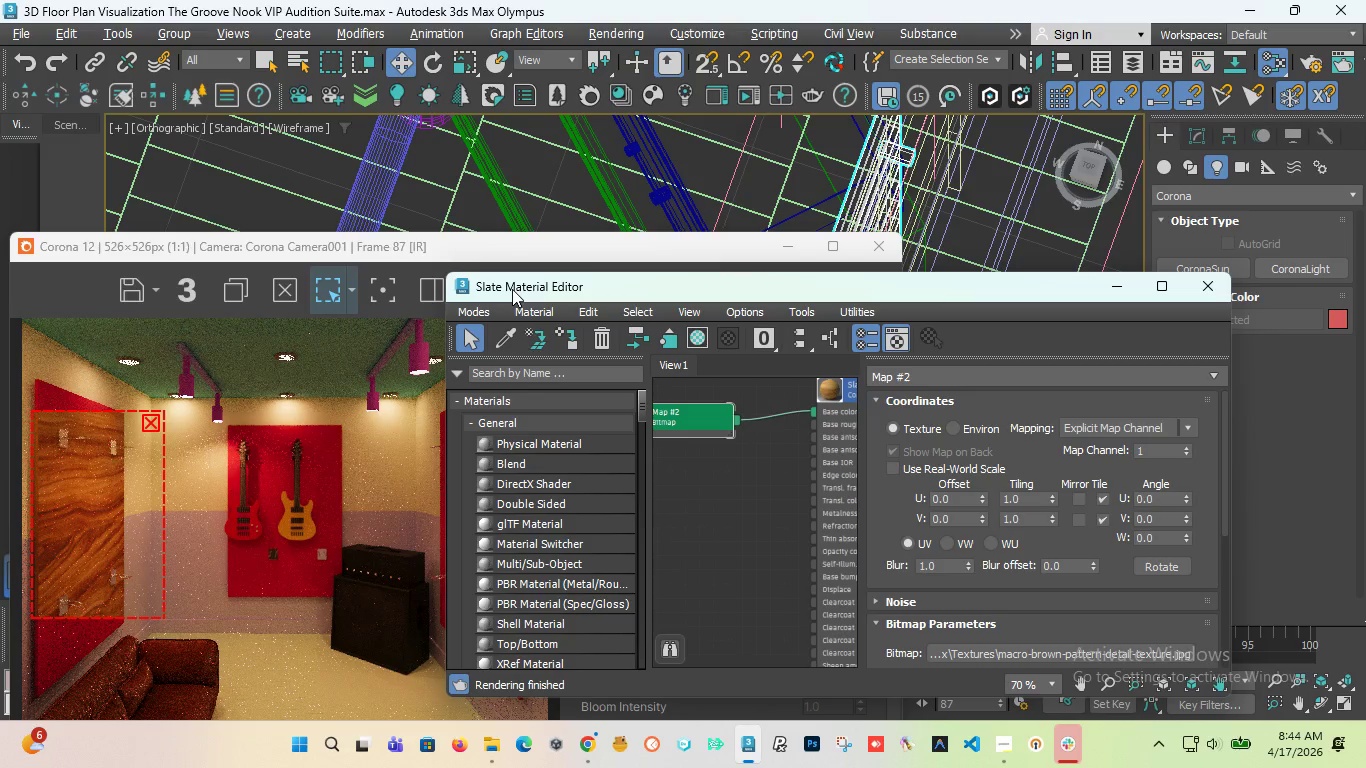 
scroll: coordinate [361, 469], scroll_direction: up, amount: 1.0
 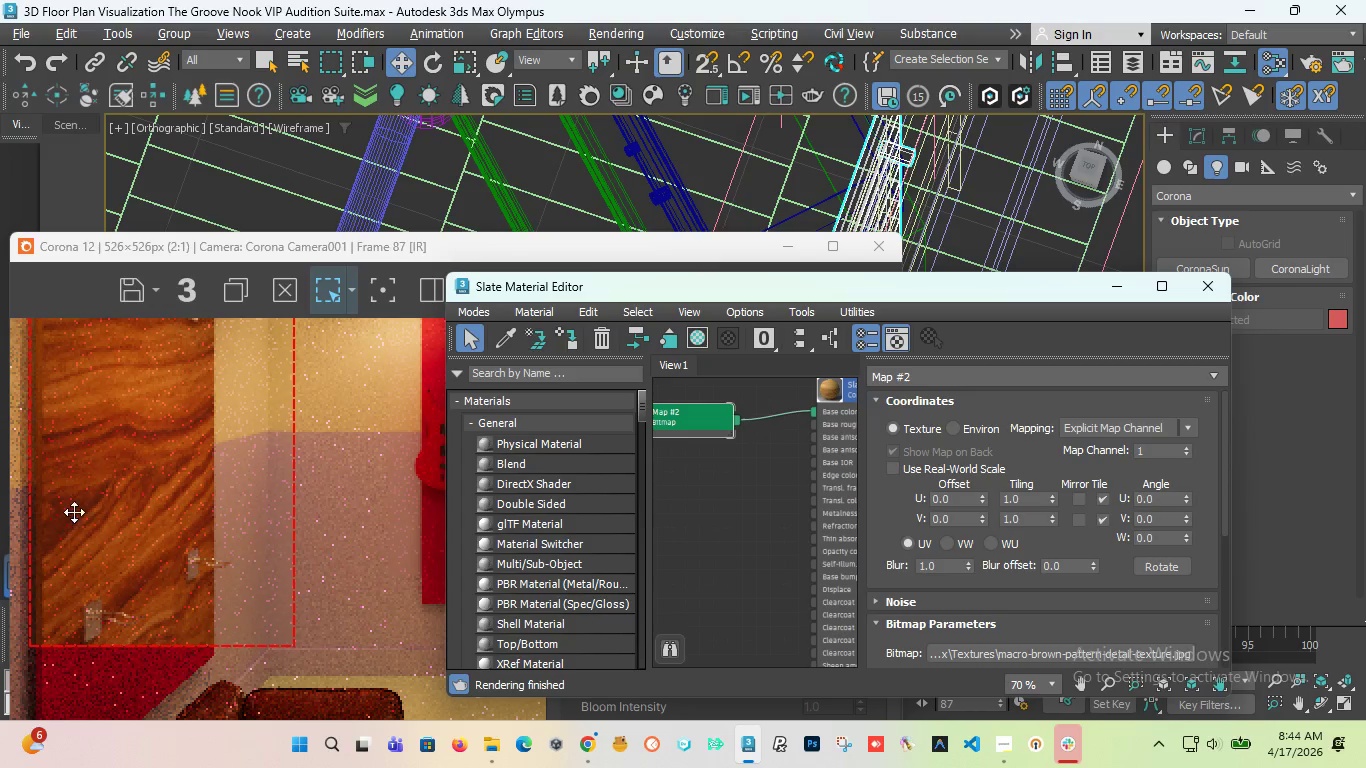 
scroll: coordinate [152, 477], scroll_direction: down, amount: 2.0
 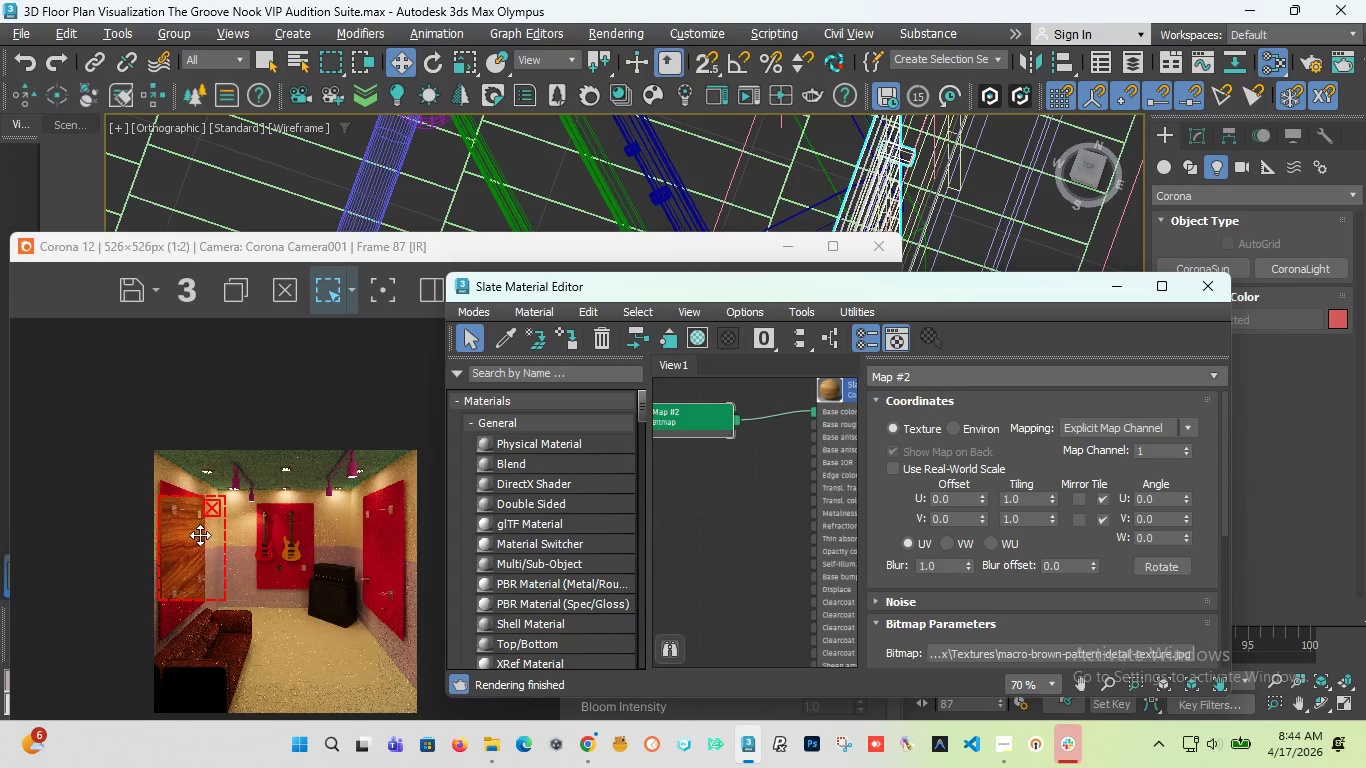 
scroll: coordinate [200, 535], scroll_direction: up, amount: 1.0
 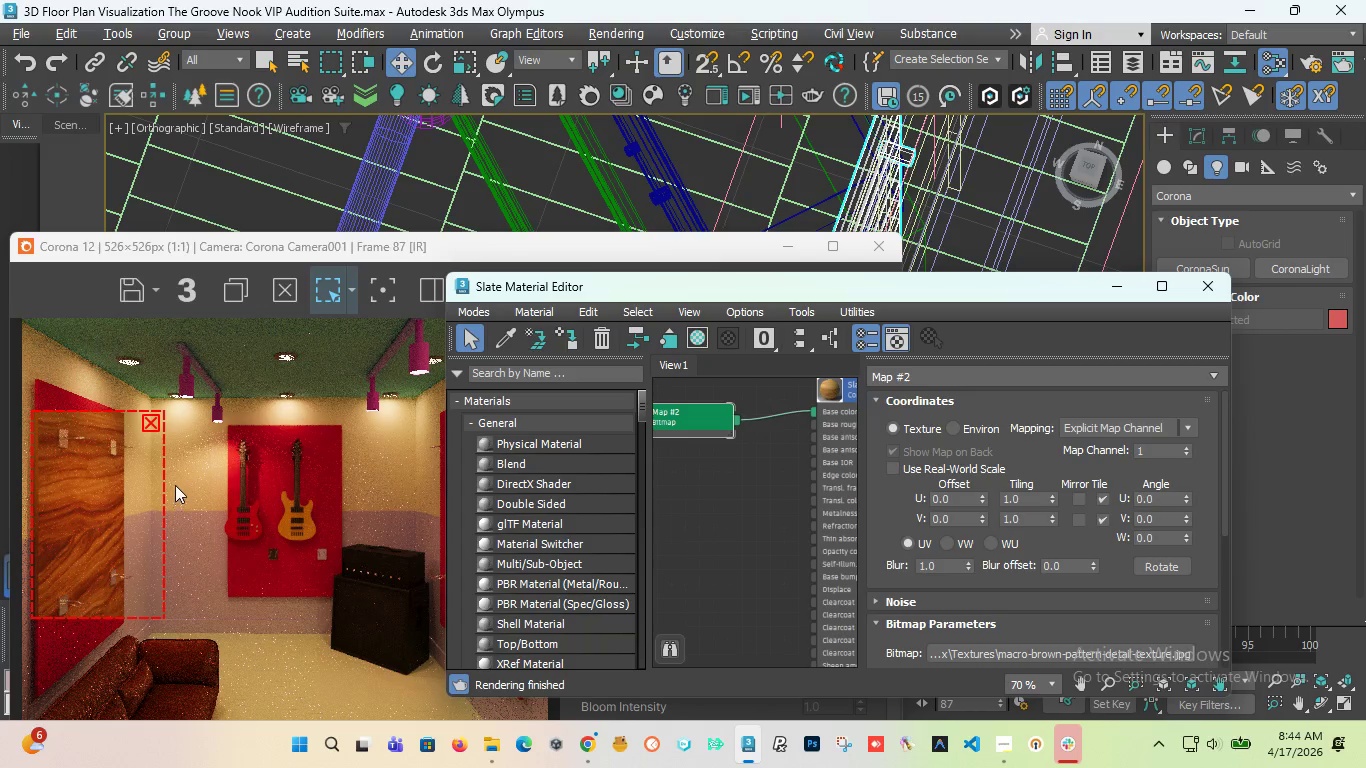 
left_click_drag(start_coordinate=[88, 489], to_coordinate=[273, 484])
 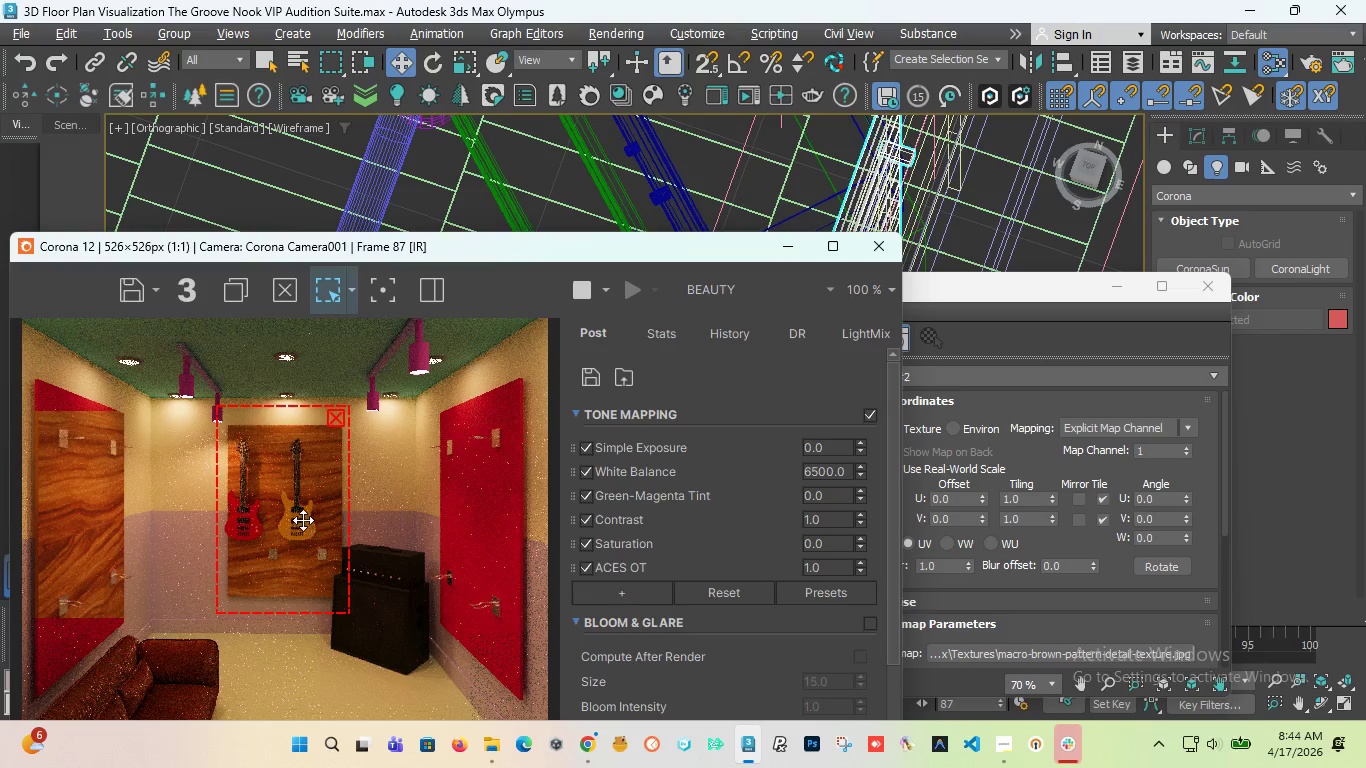 
wait(9.3)
 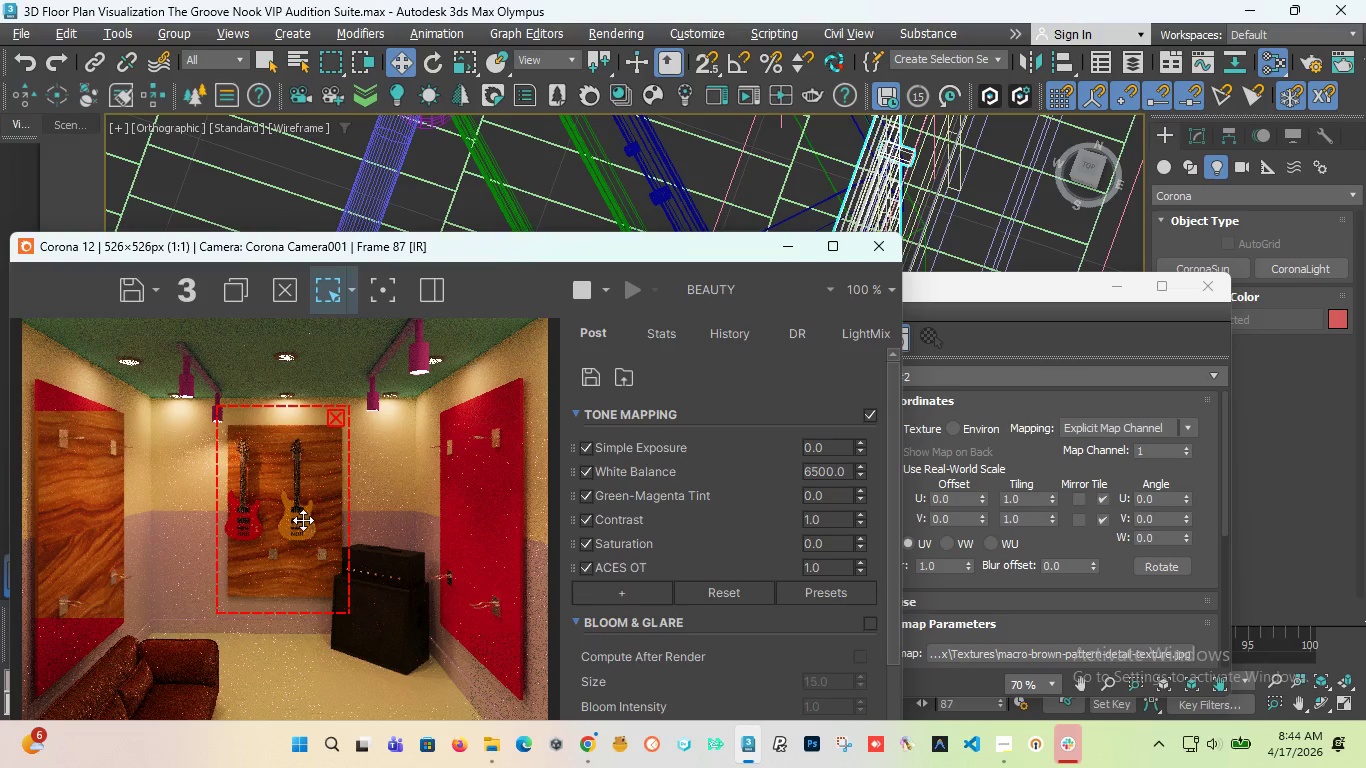 
left_click([928, 620])